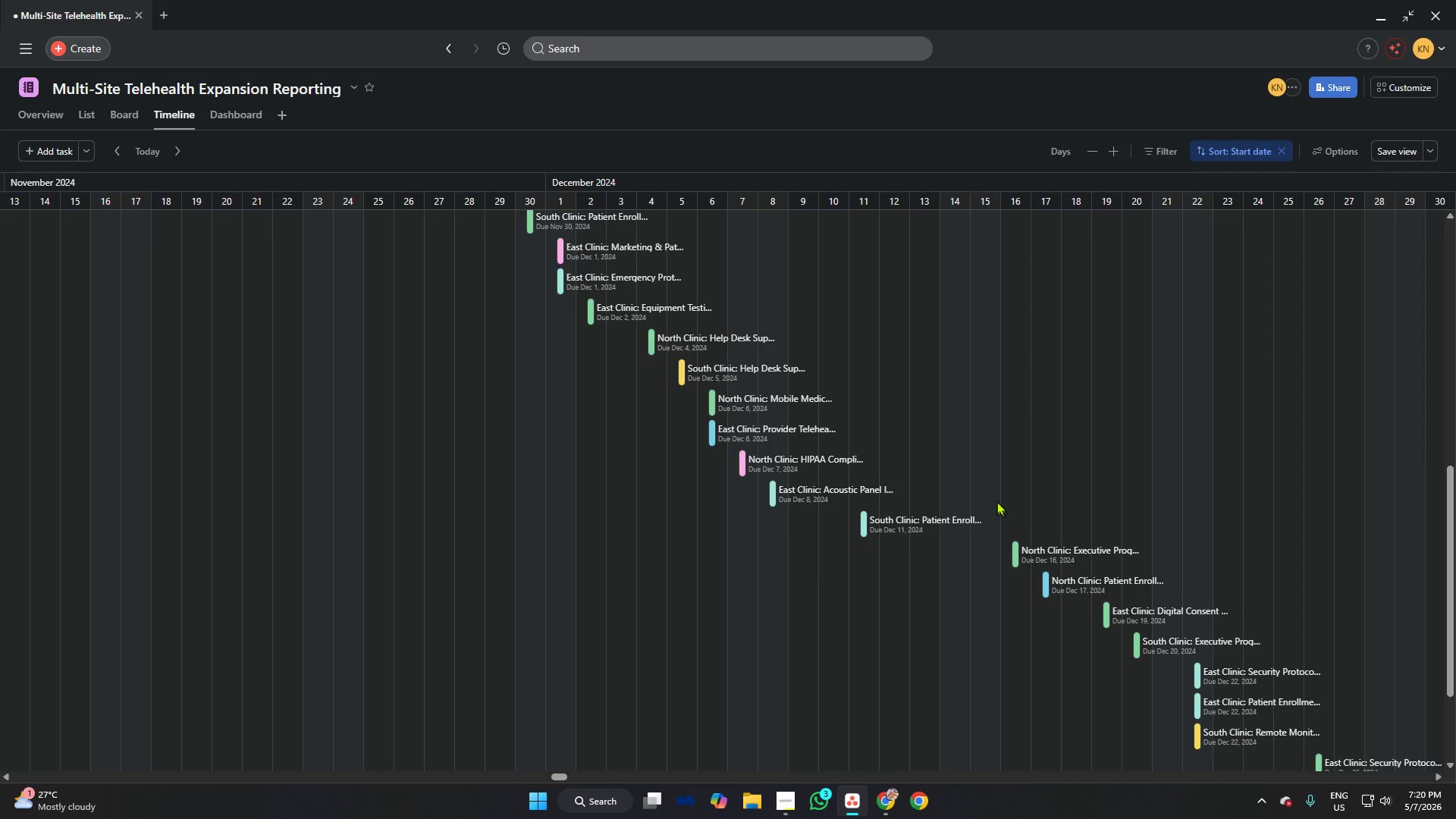 
scroll: coordinate [940, 456], scroll_direction: up, amount: 14.0
 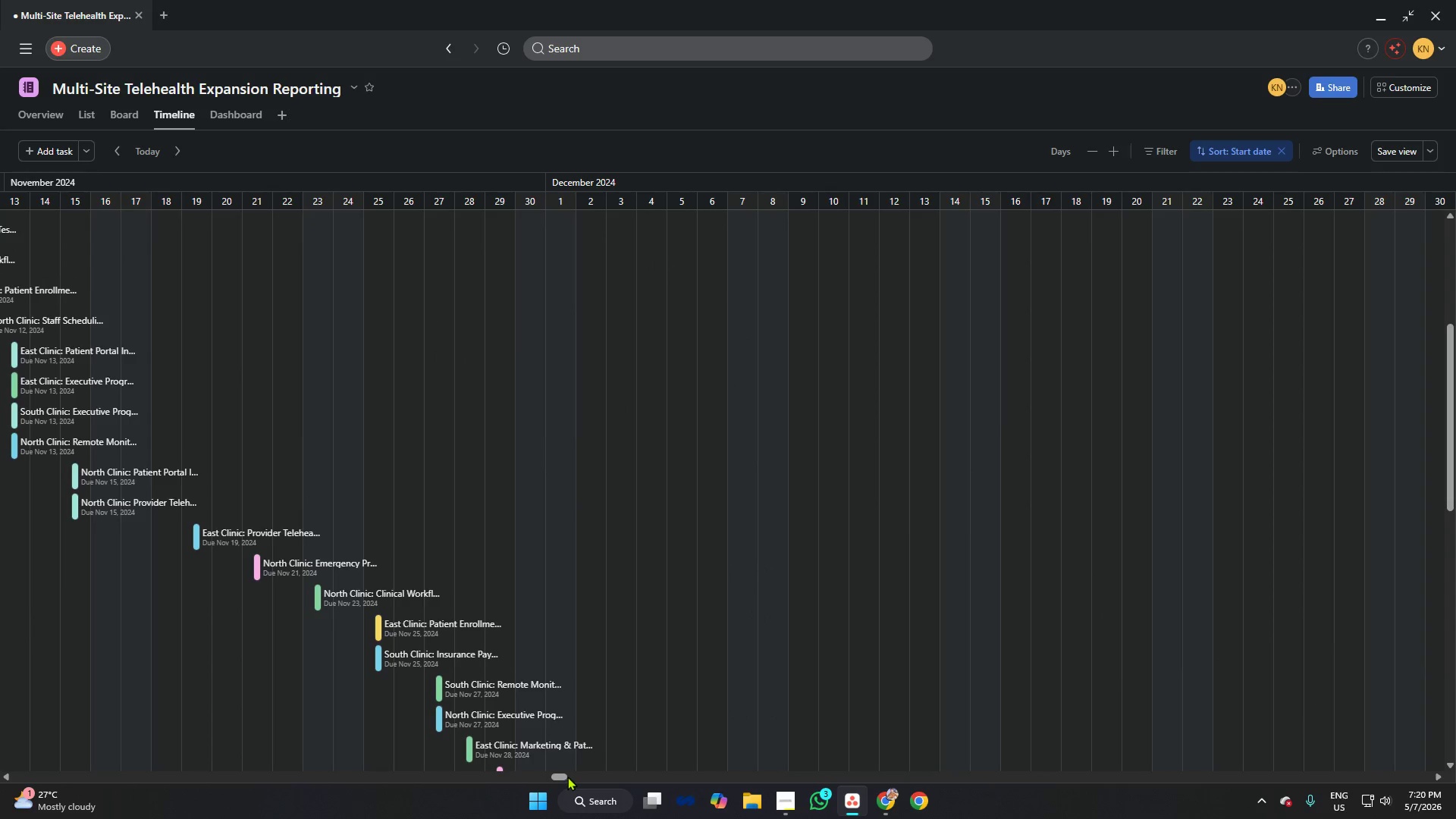 
left_click_drag(start_coordinate=[560, 775], to_coordinate=[553, 774])
 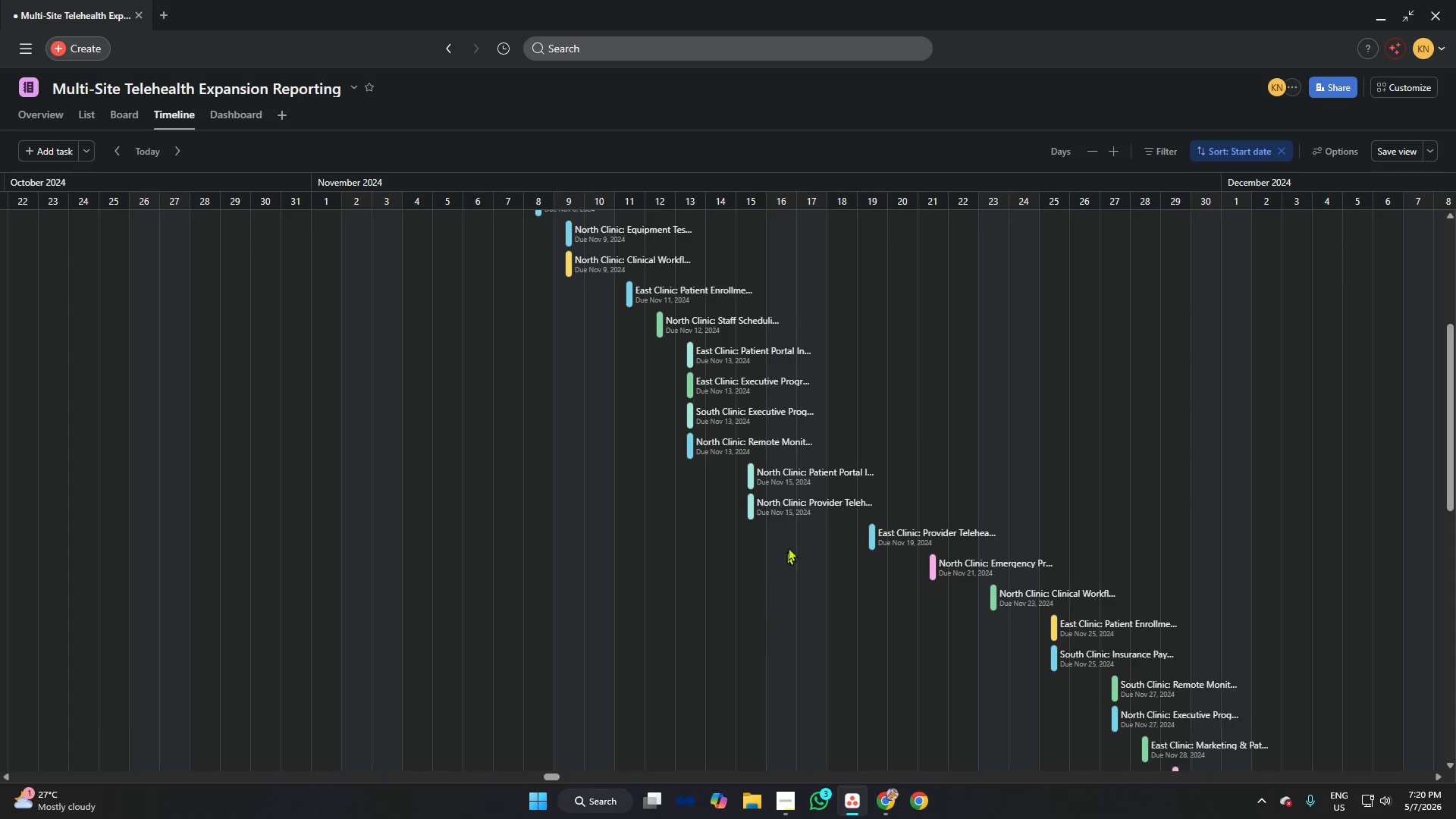 
scroll: coordinate [834, 472], scroll_direction: up, amount: 15.0
 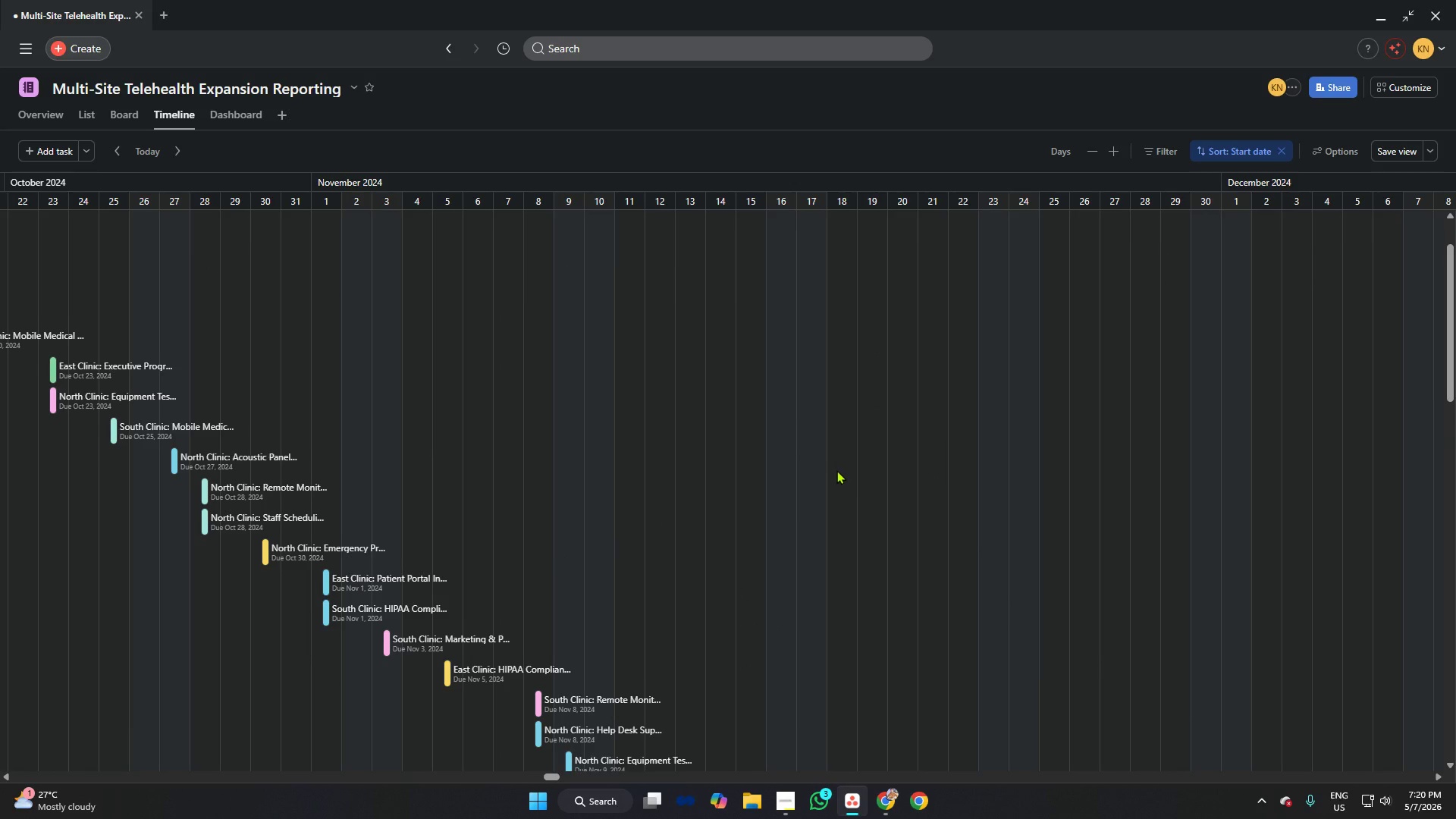 
scroll: coordinate [836, 470], scroll_direction: down, amount: 4.0
 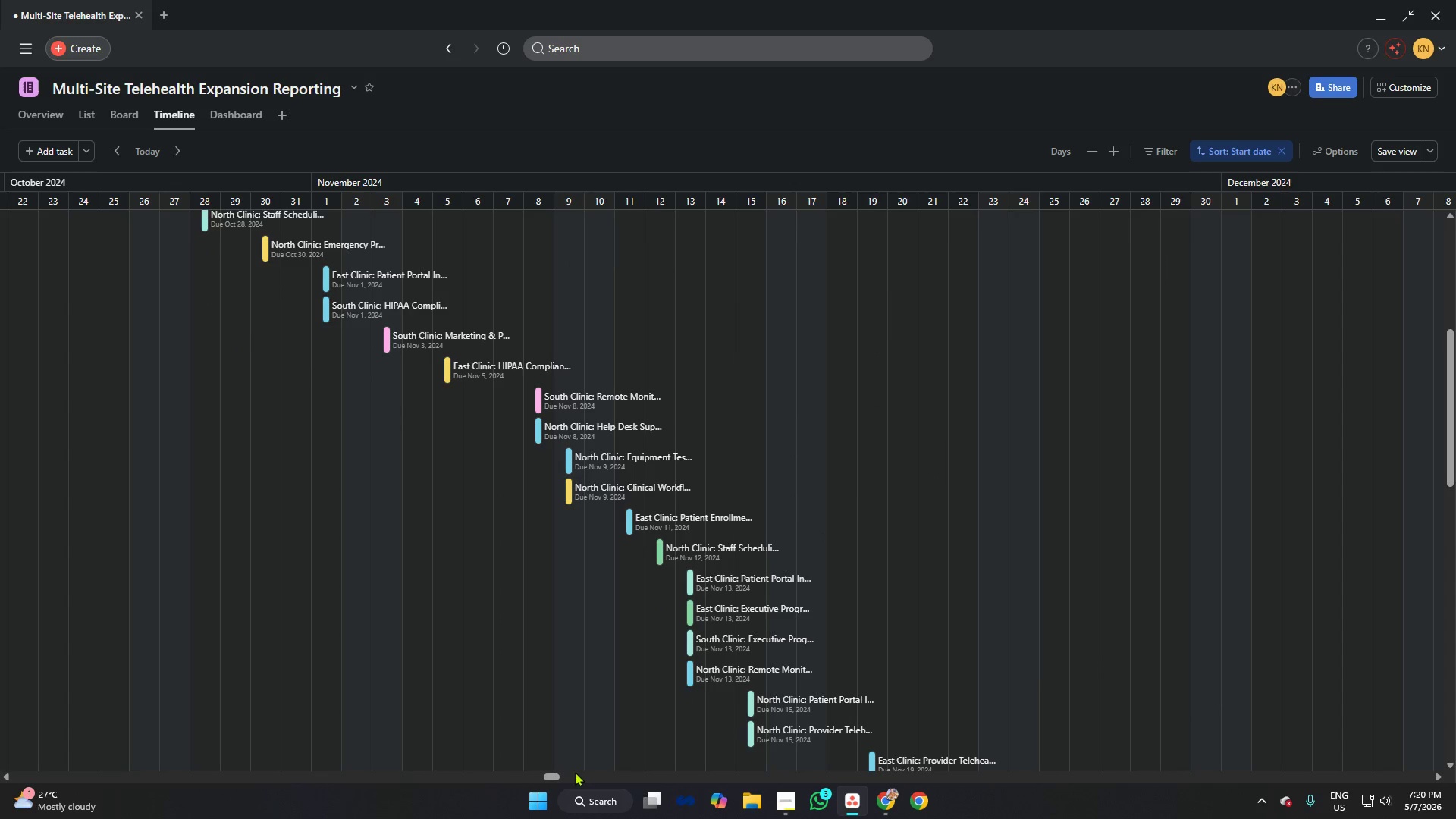 
left_click_drag(start_coordinate=[554, 772], to_coordinate=[543, 770])
 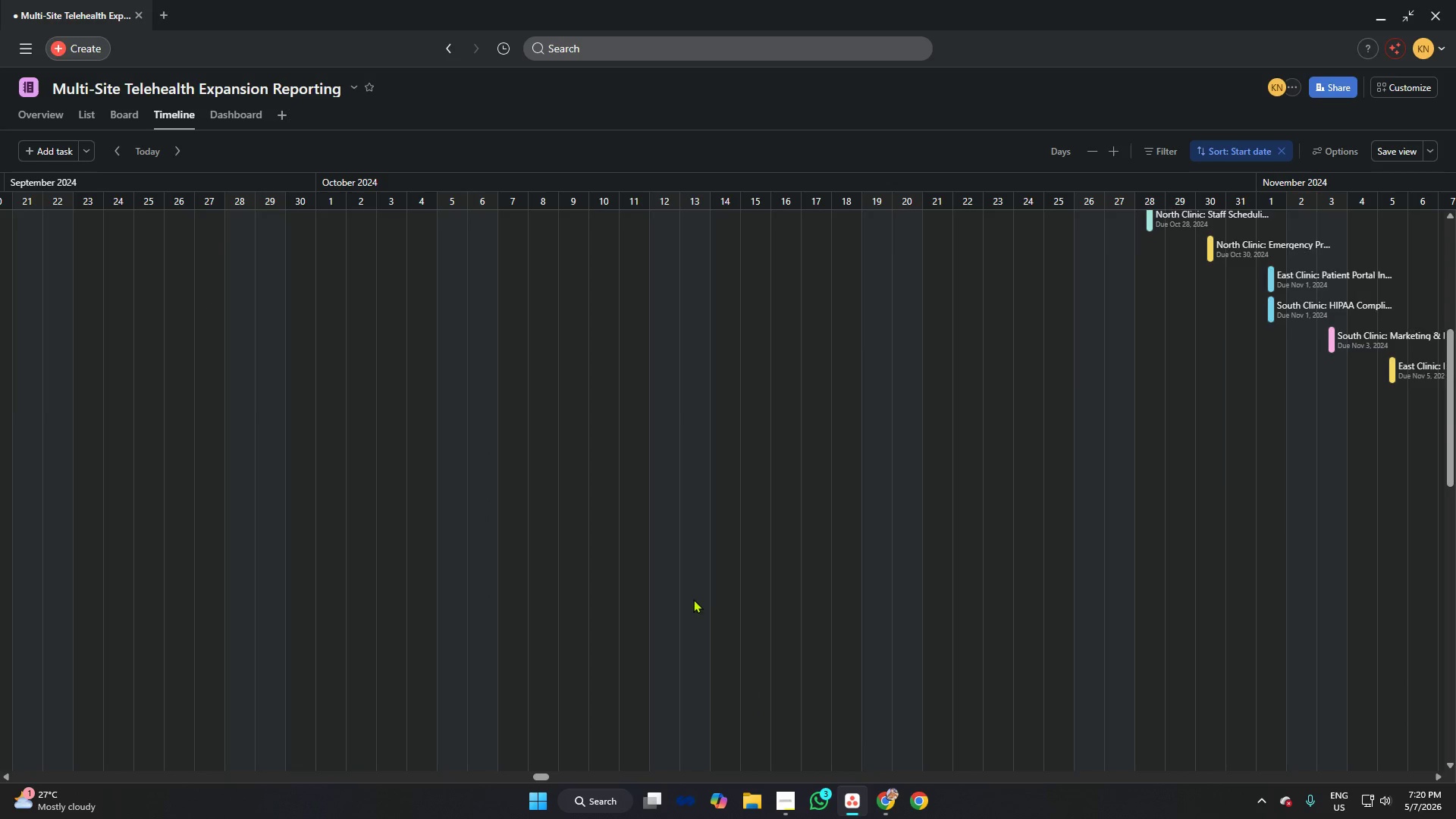 
scroll: coordinate [548, 353], scroll_direction: up, amount: 41.0
 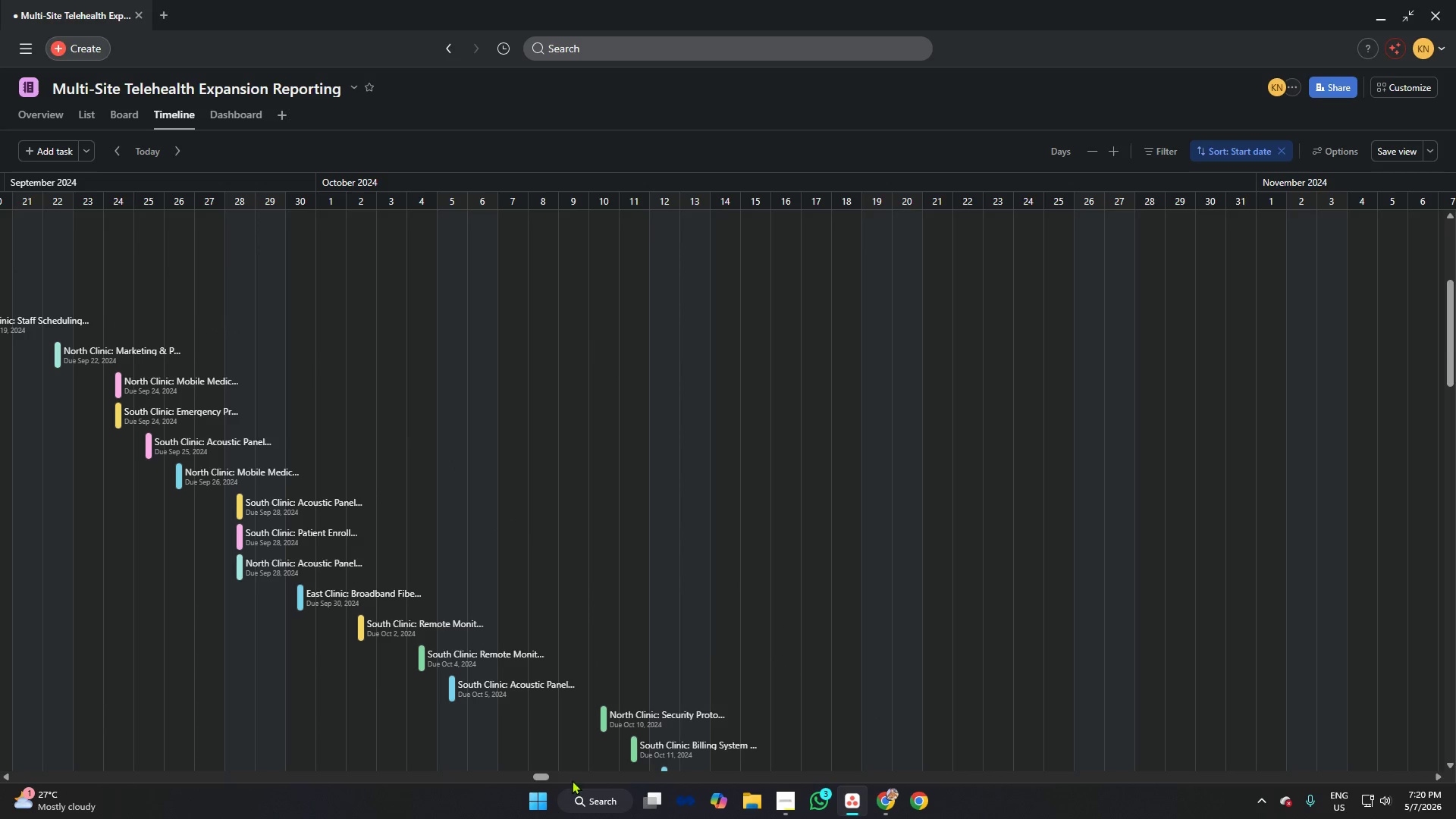 
left_click_drag(start_coordinate=[541, 777], to_coordinate=[534, 770])
 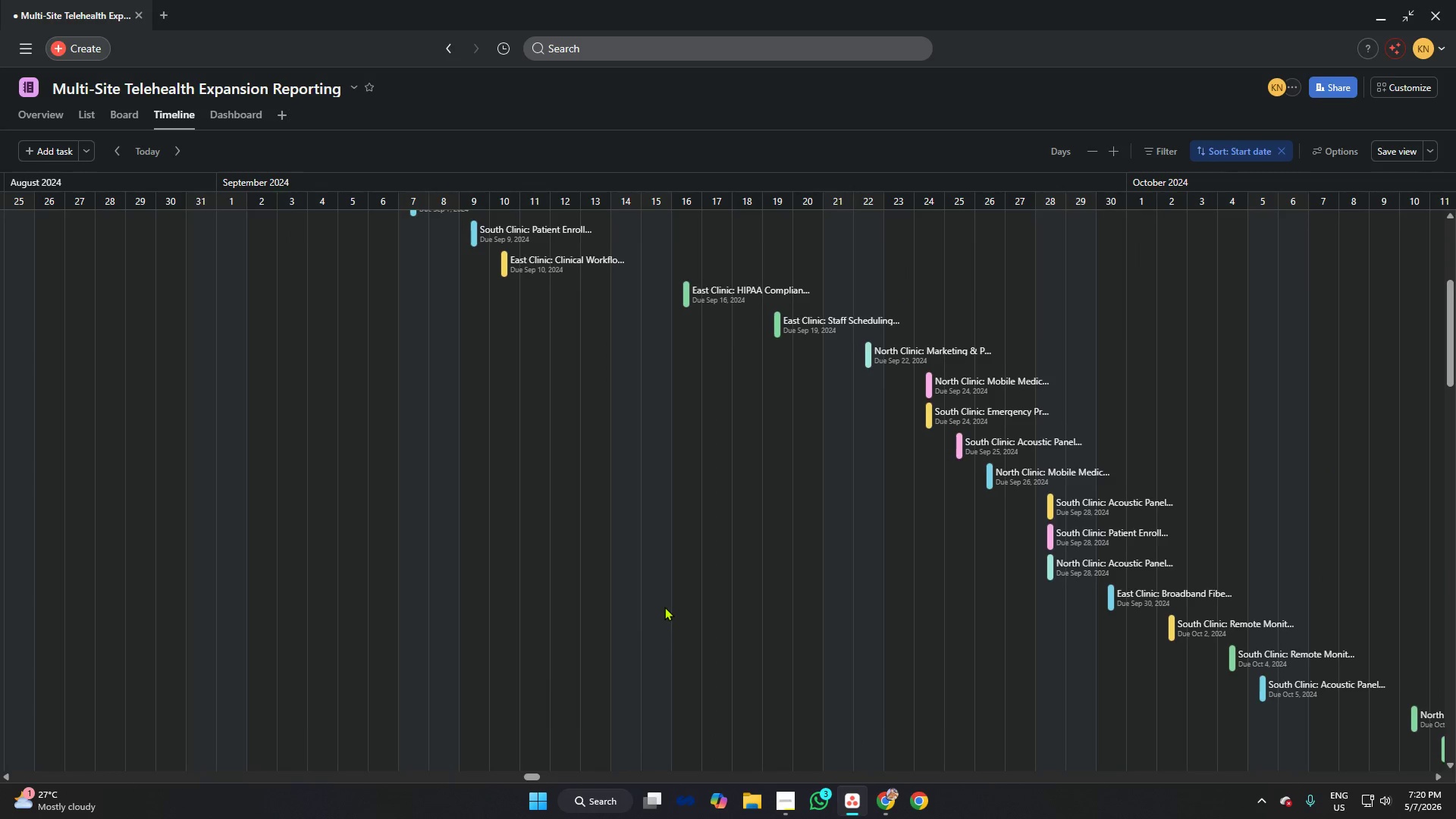 
scroll: coordinate [697, 561], scroll_direction: up, amount: 5.0
 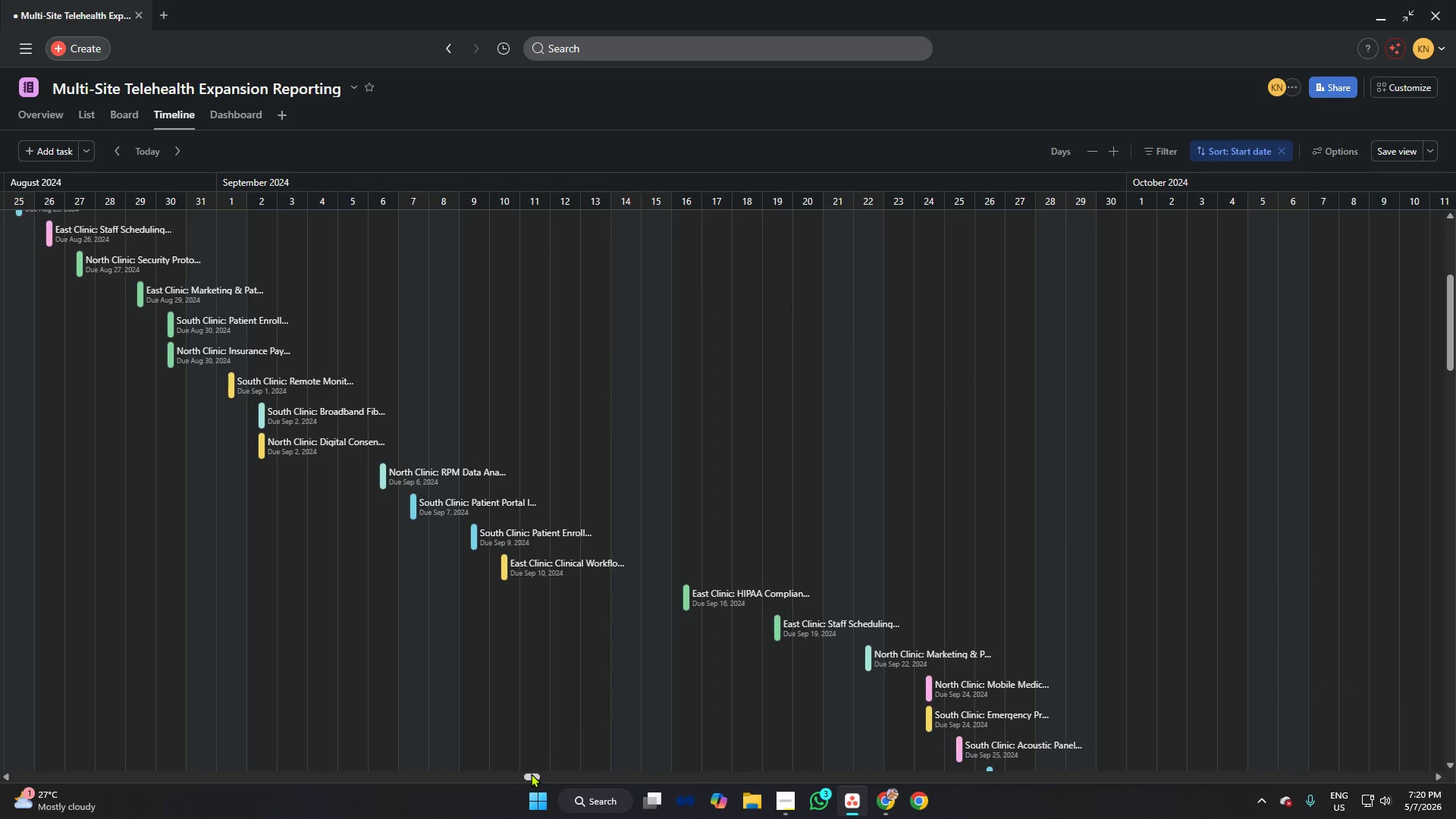 
left_click_drag(start_coordinate=[530, 774], to_coordinate=[516, 774])
 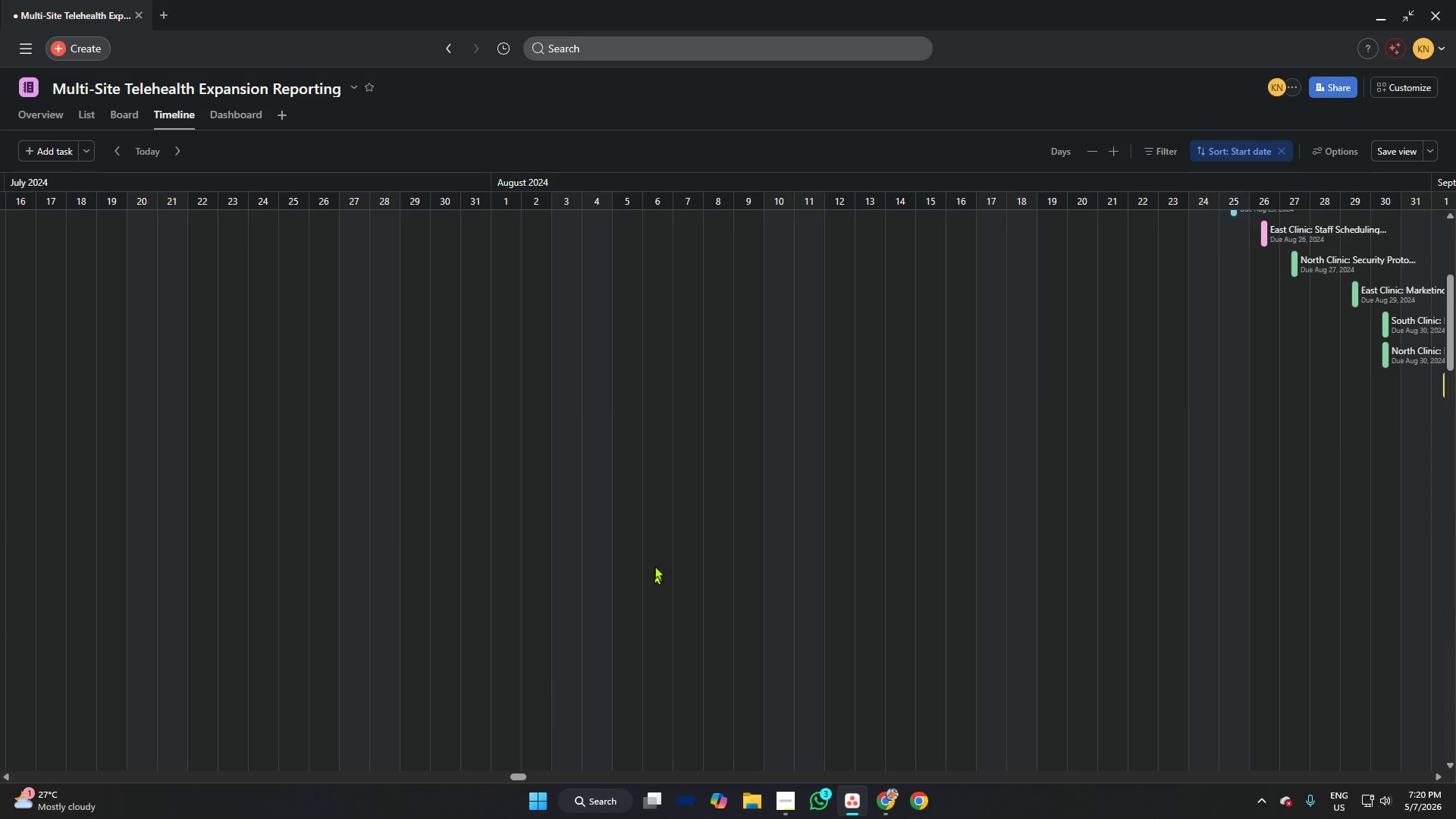 
scroll: coordinate [746, 375], scroll_direction: up, amount: 42.0
 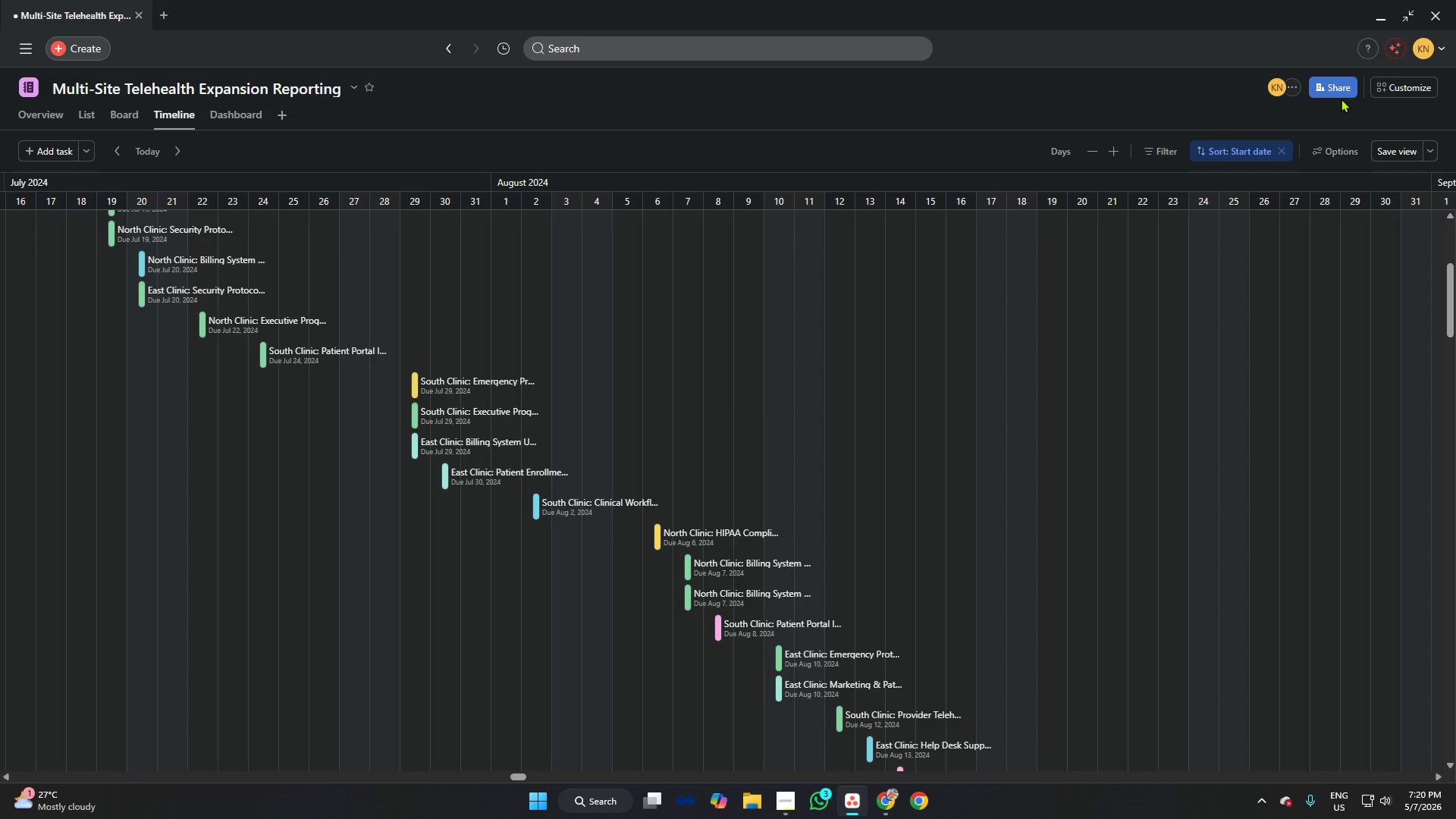 
left_click([1433, 147])
 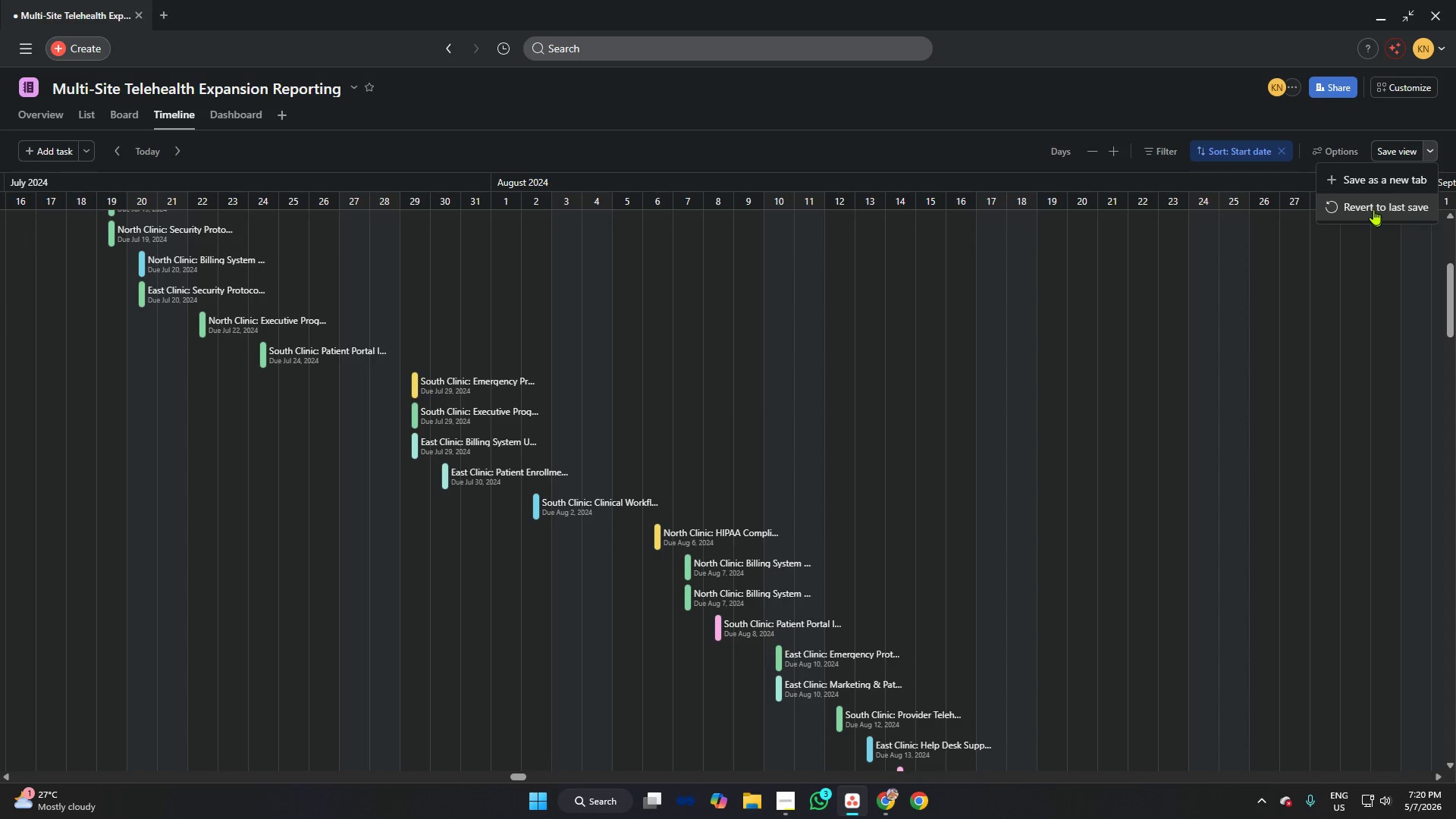 
left_click([1373, 180])
 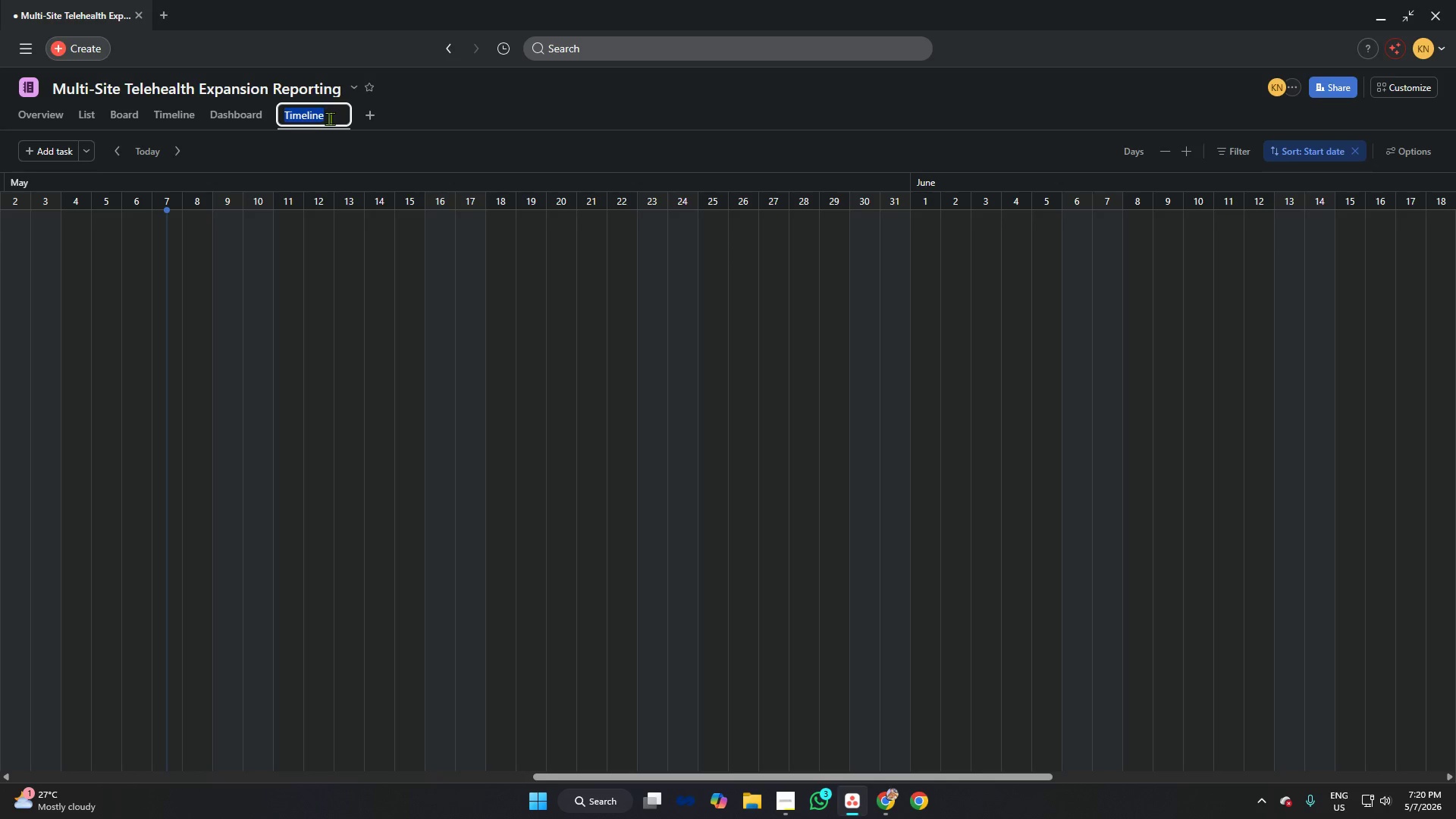 
wait(5.72)
 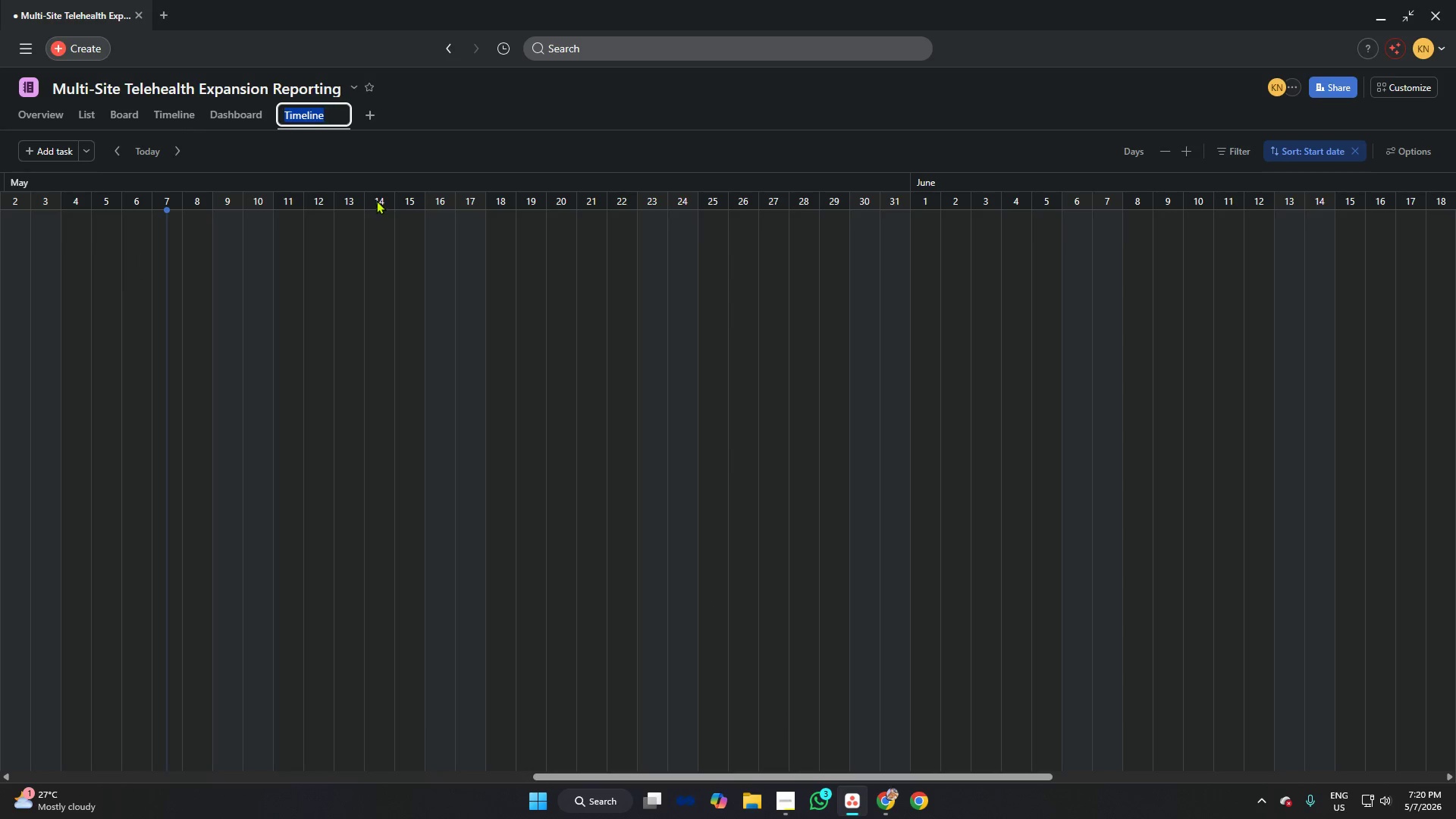 
left_click([334, 116])
 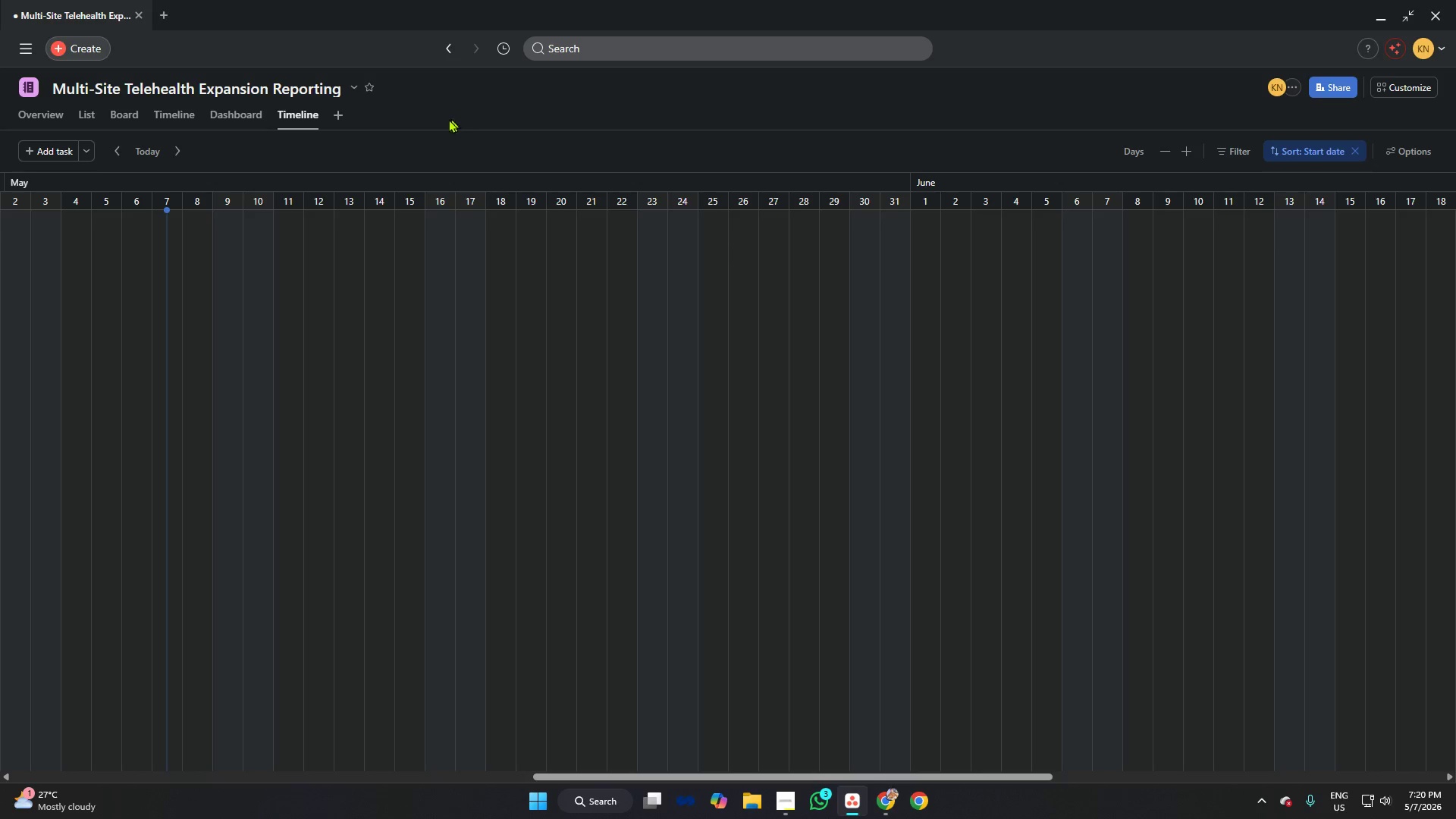 
left_click([186, 105])
 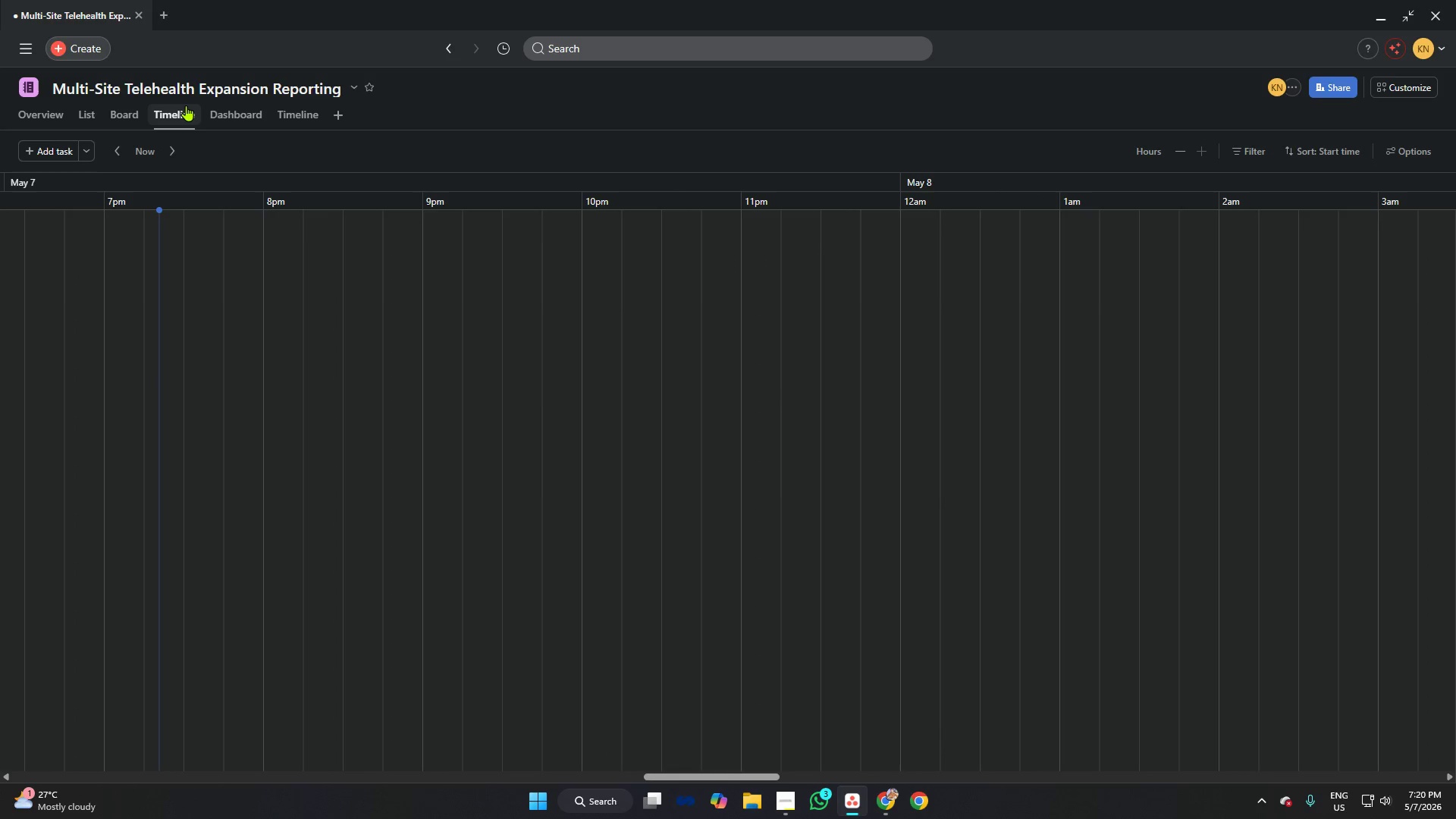 
right_click([186, 105])
 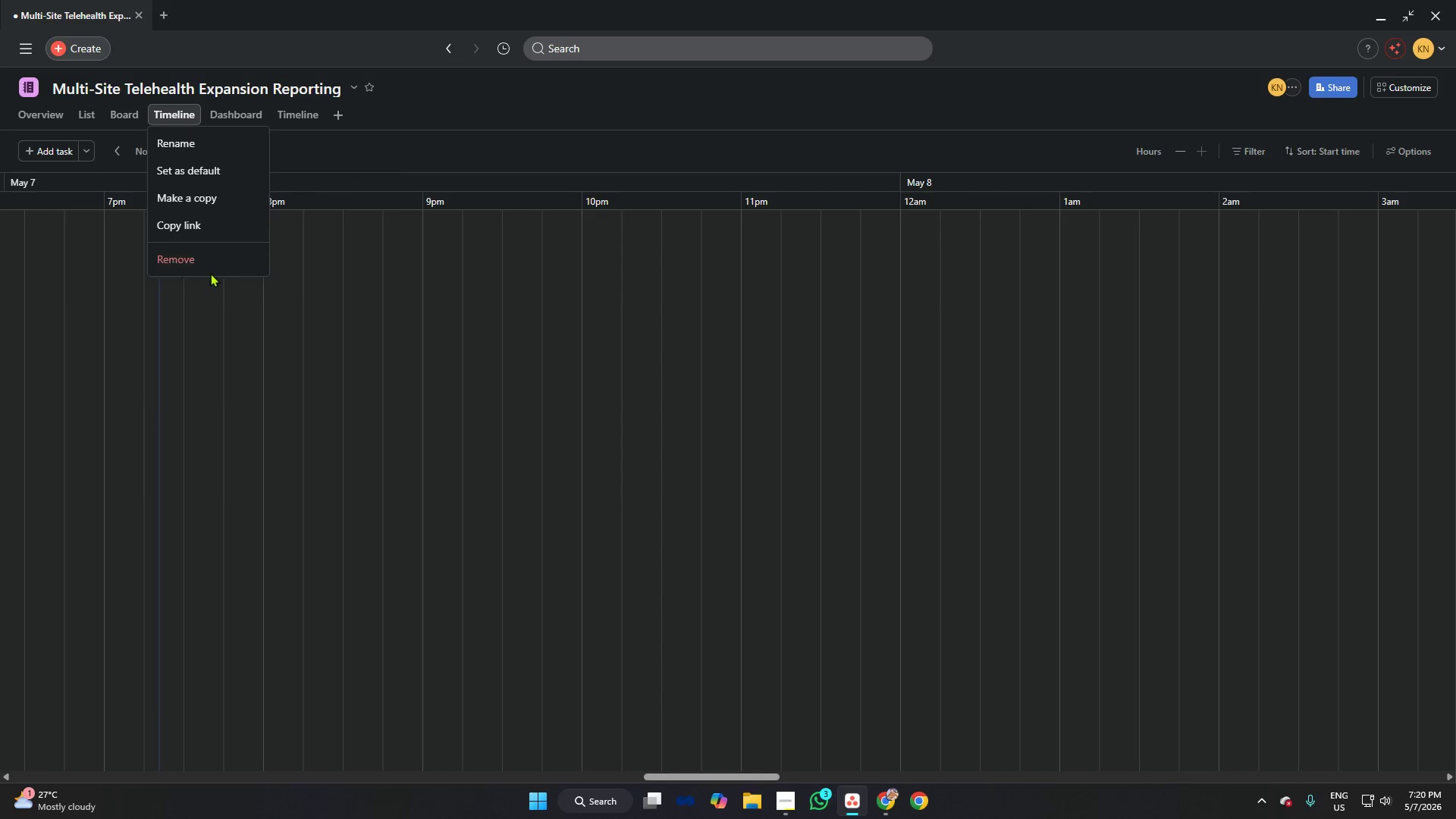 
left_click([206, 260])
 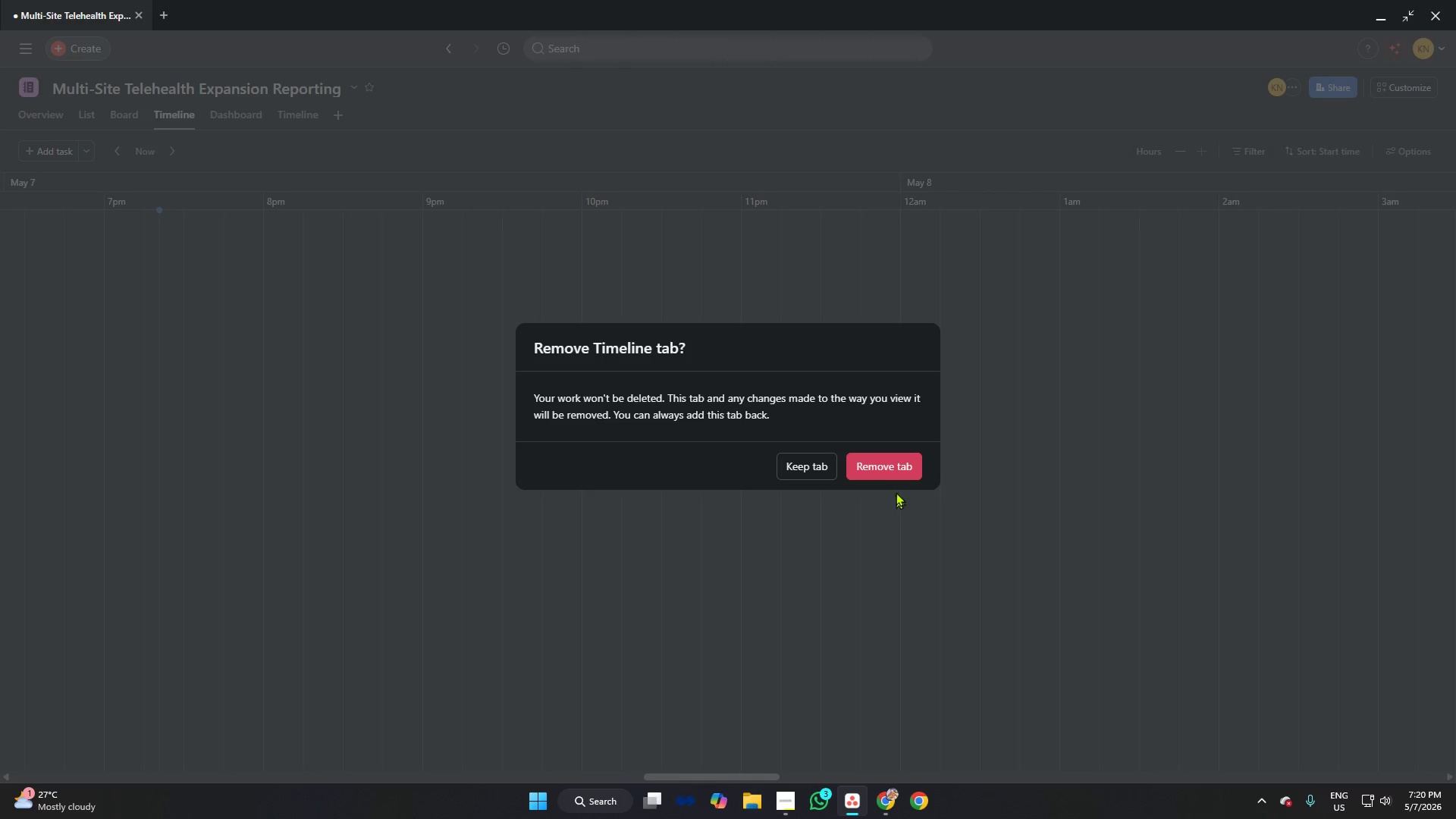 
left_click([884, 472])
 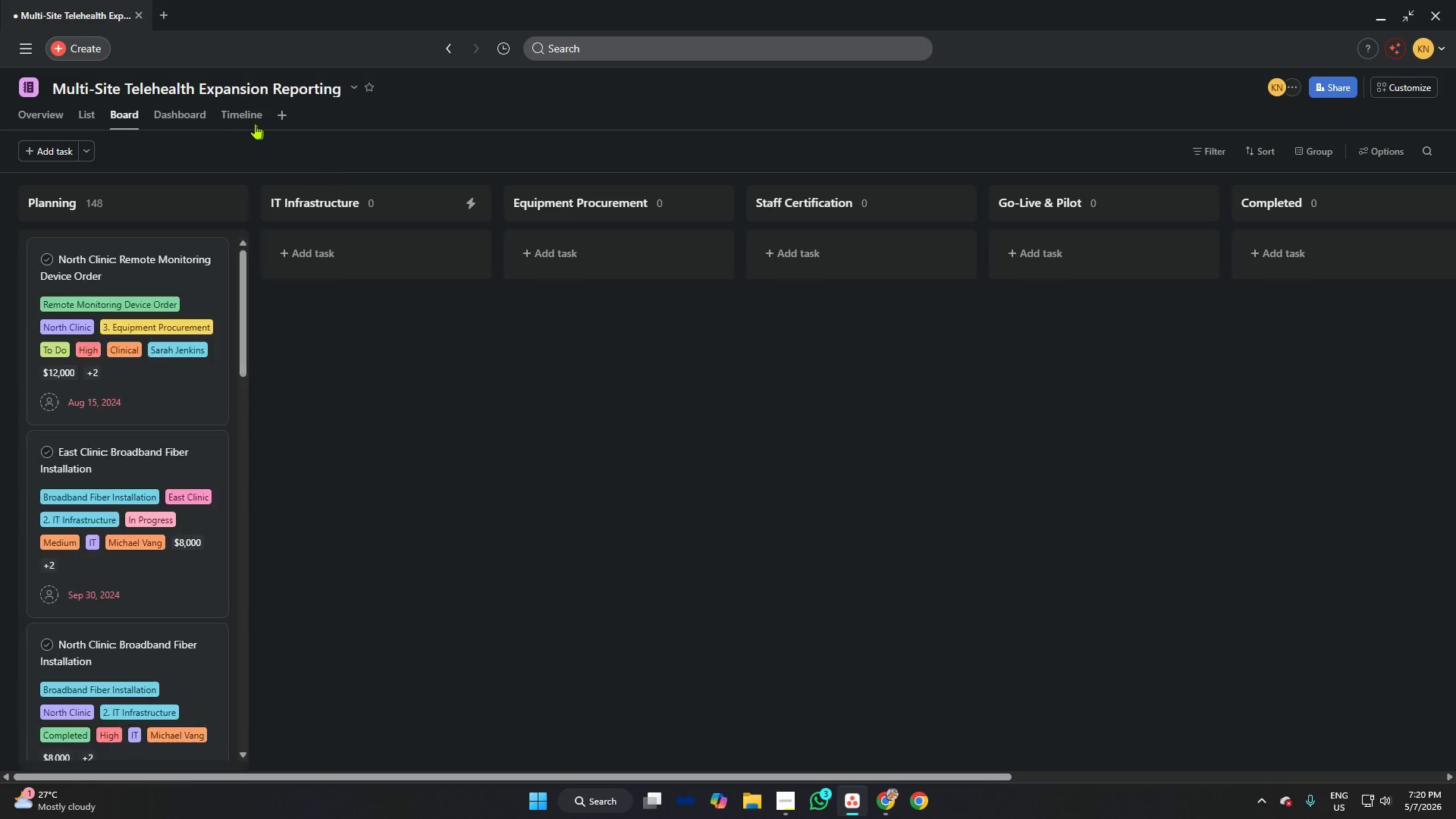 
left_click([243, 115])
 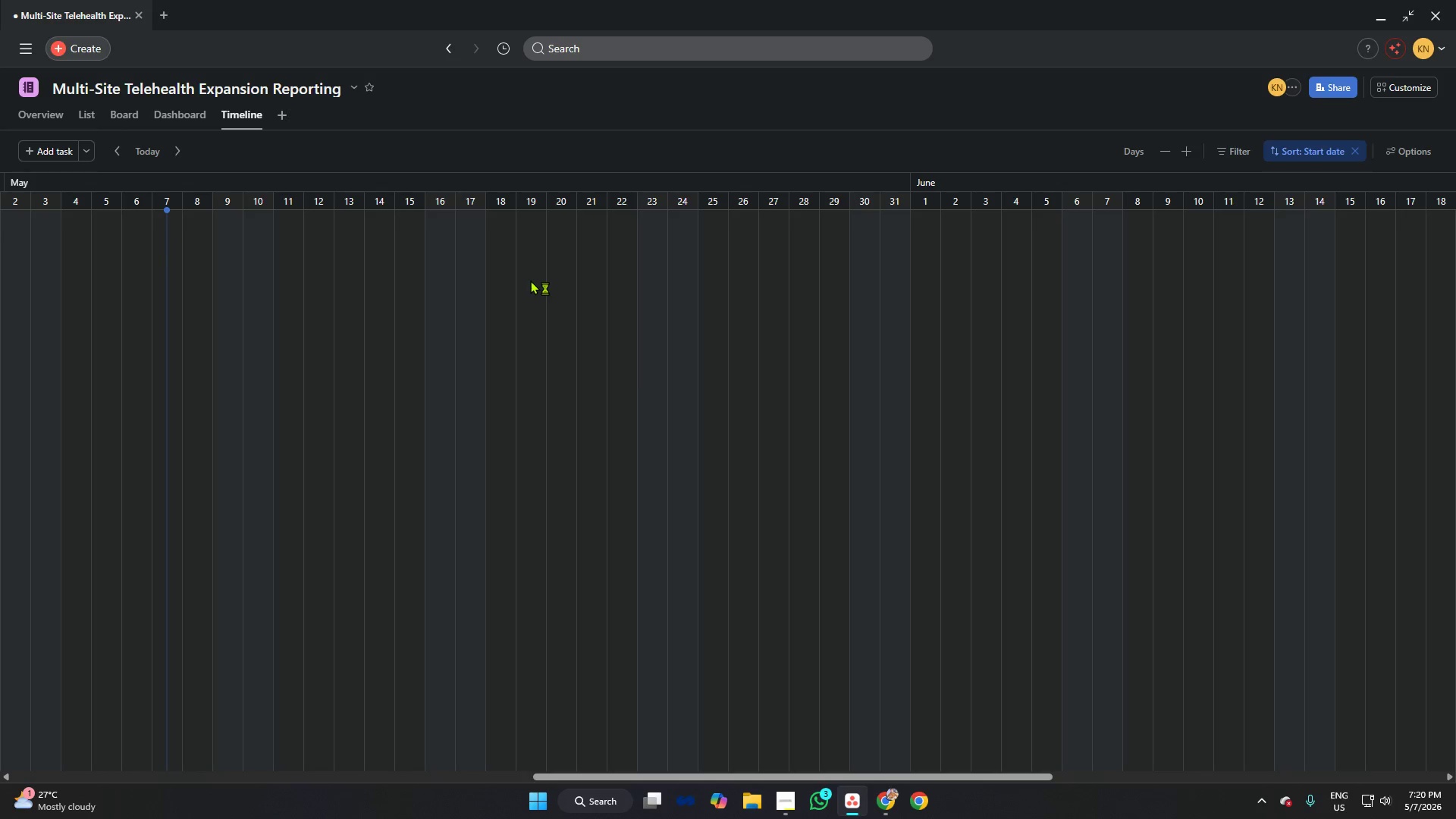 
scroll: coordinate [689, 406], scroll_direction: up, amount: 1.0
 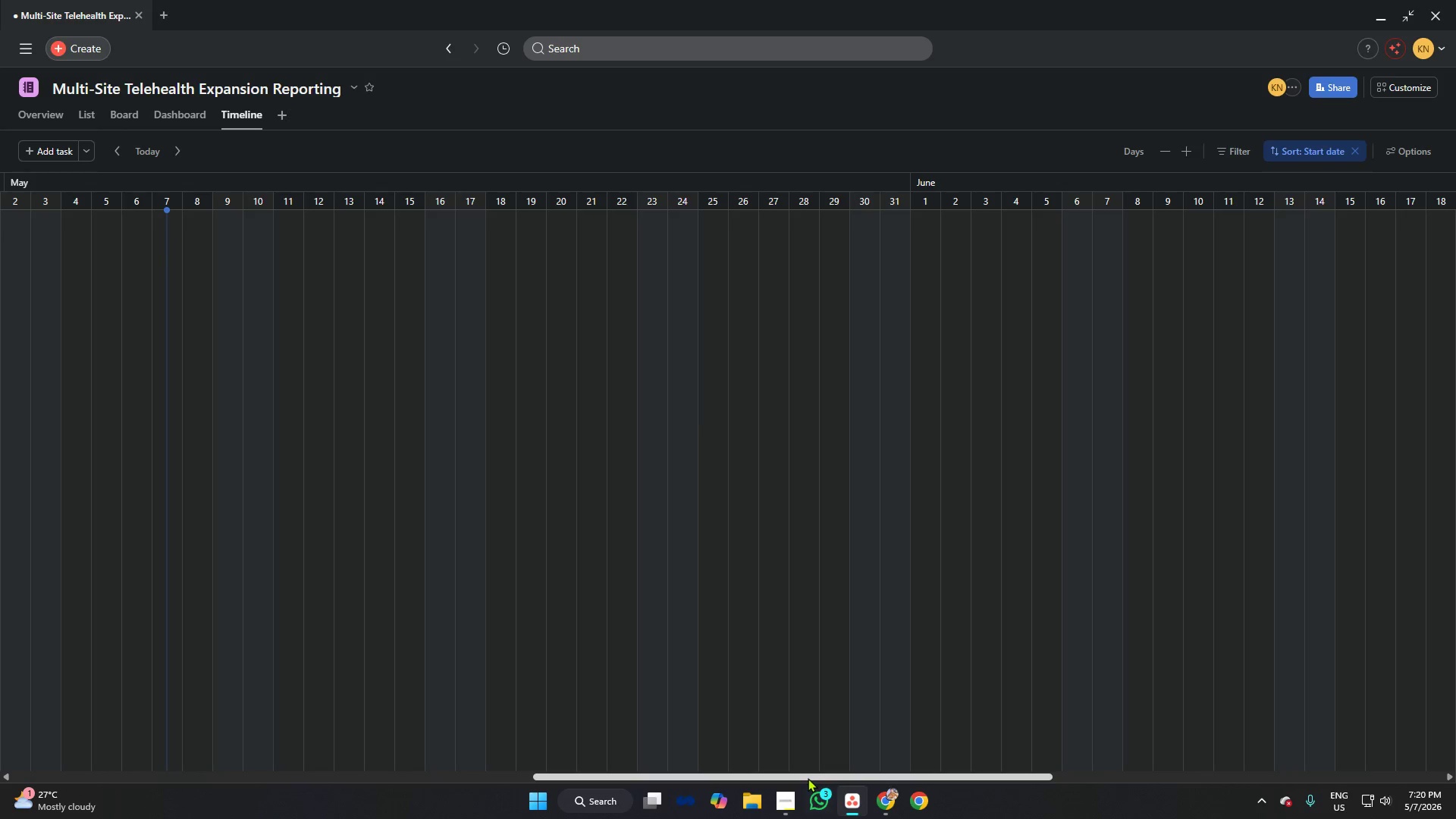 
left_click_drag(start_coordinate=[808, 777], to_coordinate=[36, 731])
 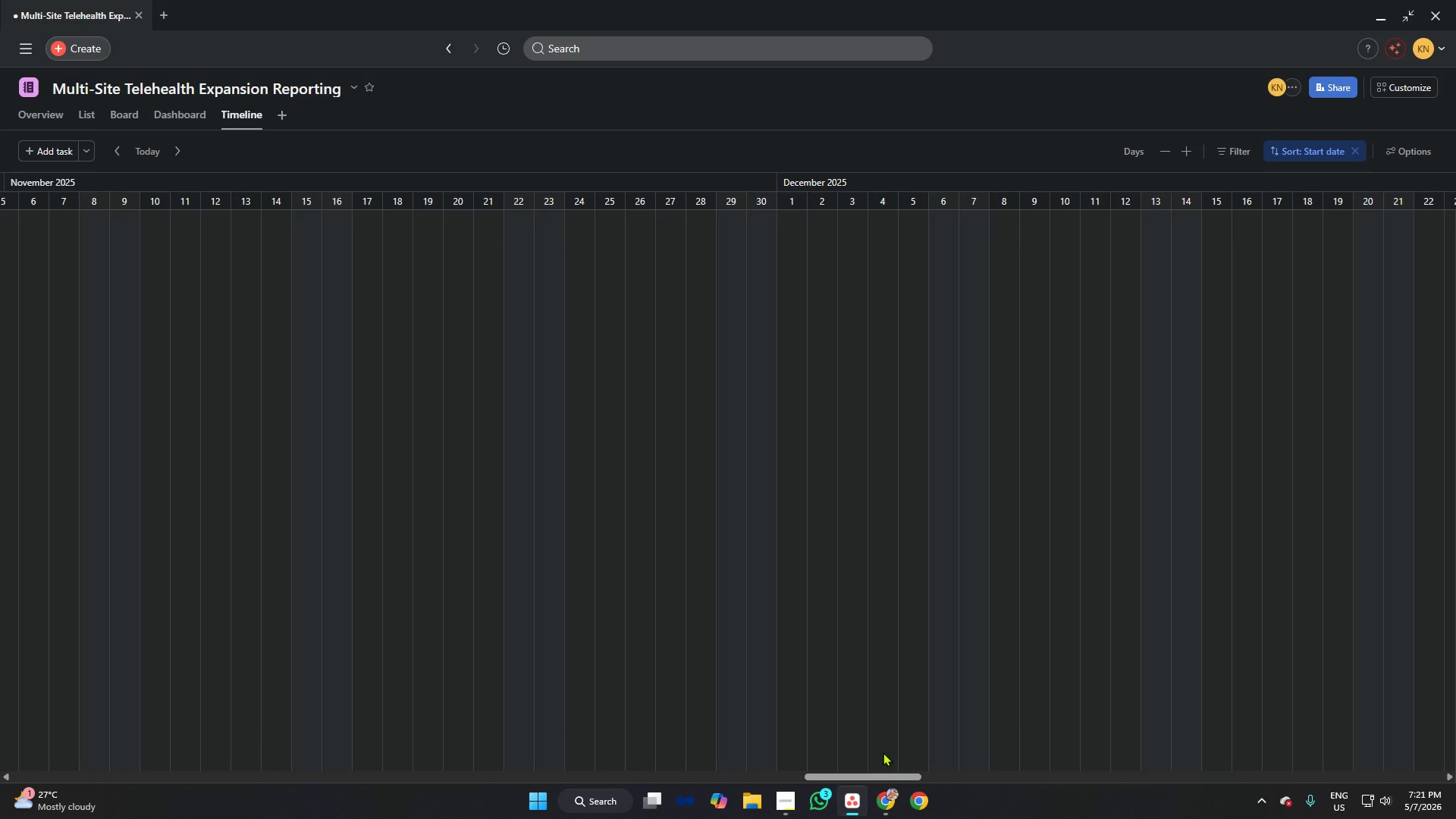 
left_click_drag(start_coordinate=[882, 774], to_coordinate=[6, 695])
 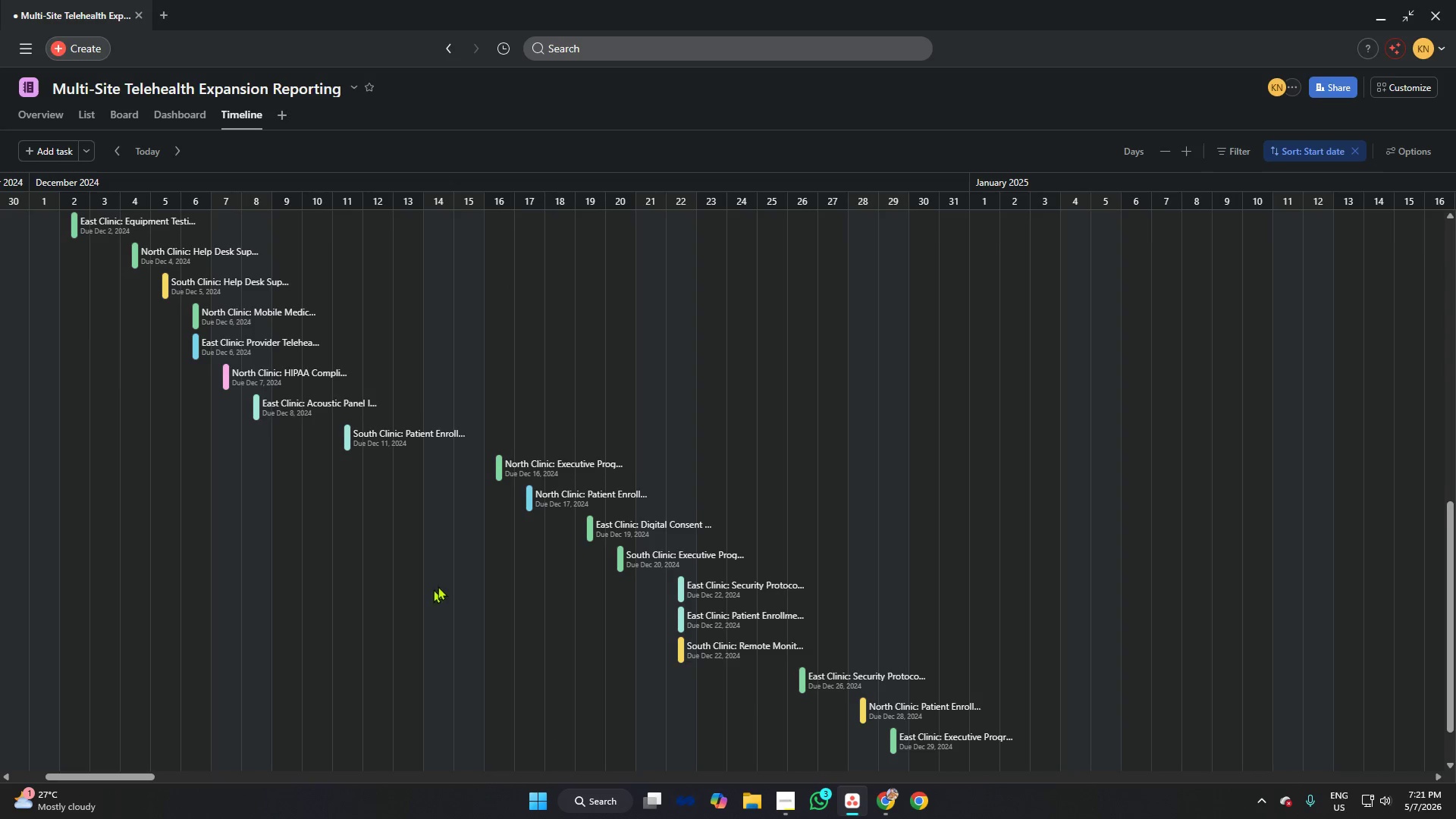 
scroll: coordinate [450, 561], scroll_direction: up, amount: 5.0
 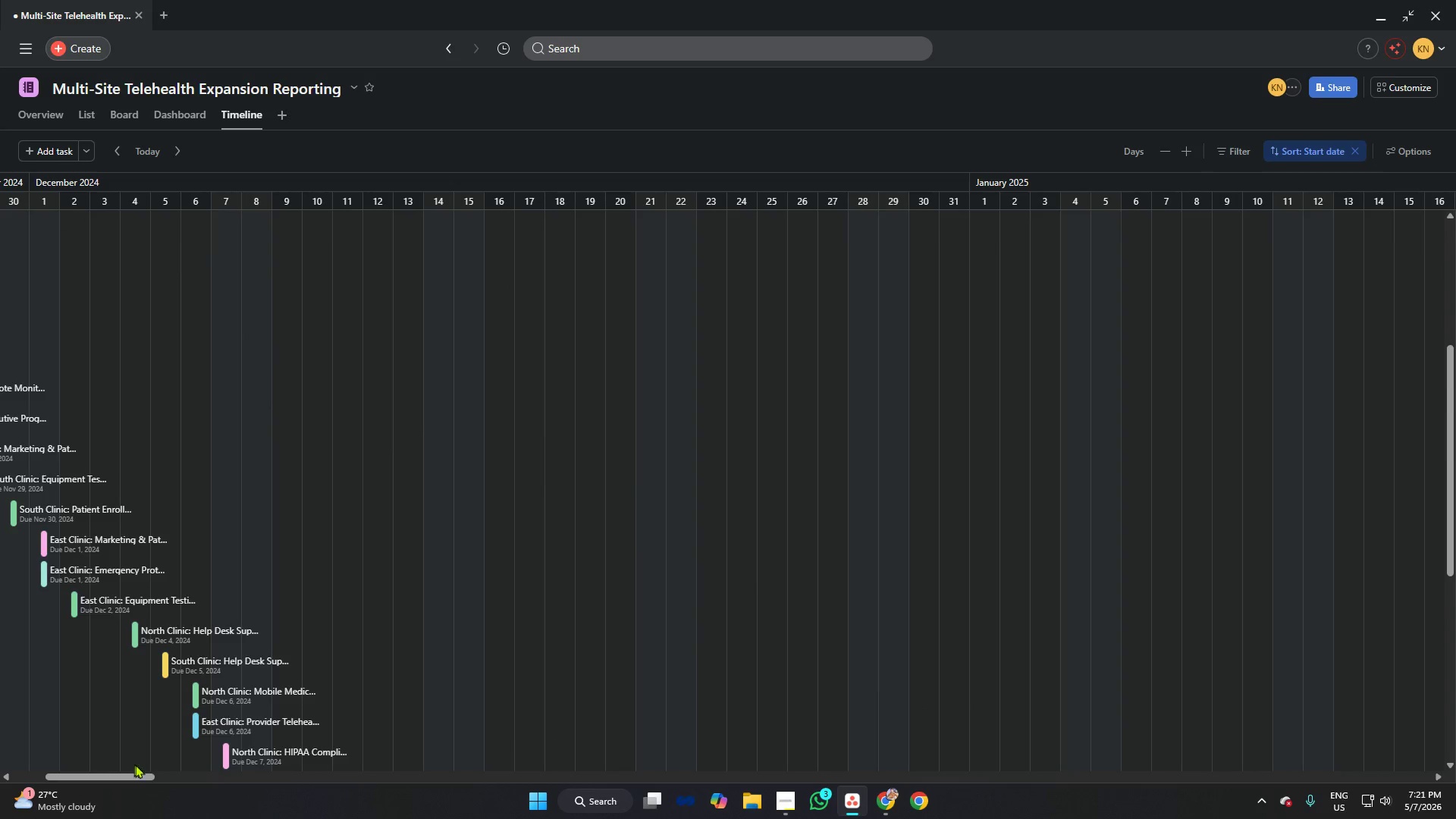 
left_click_drag(start_coordinate=[139, 771], to_coordinate=[0, 752])
 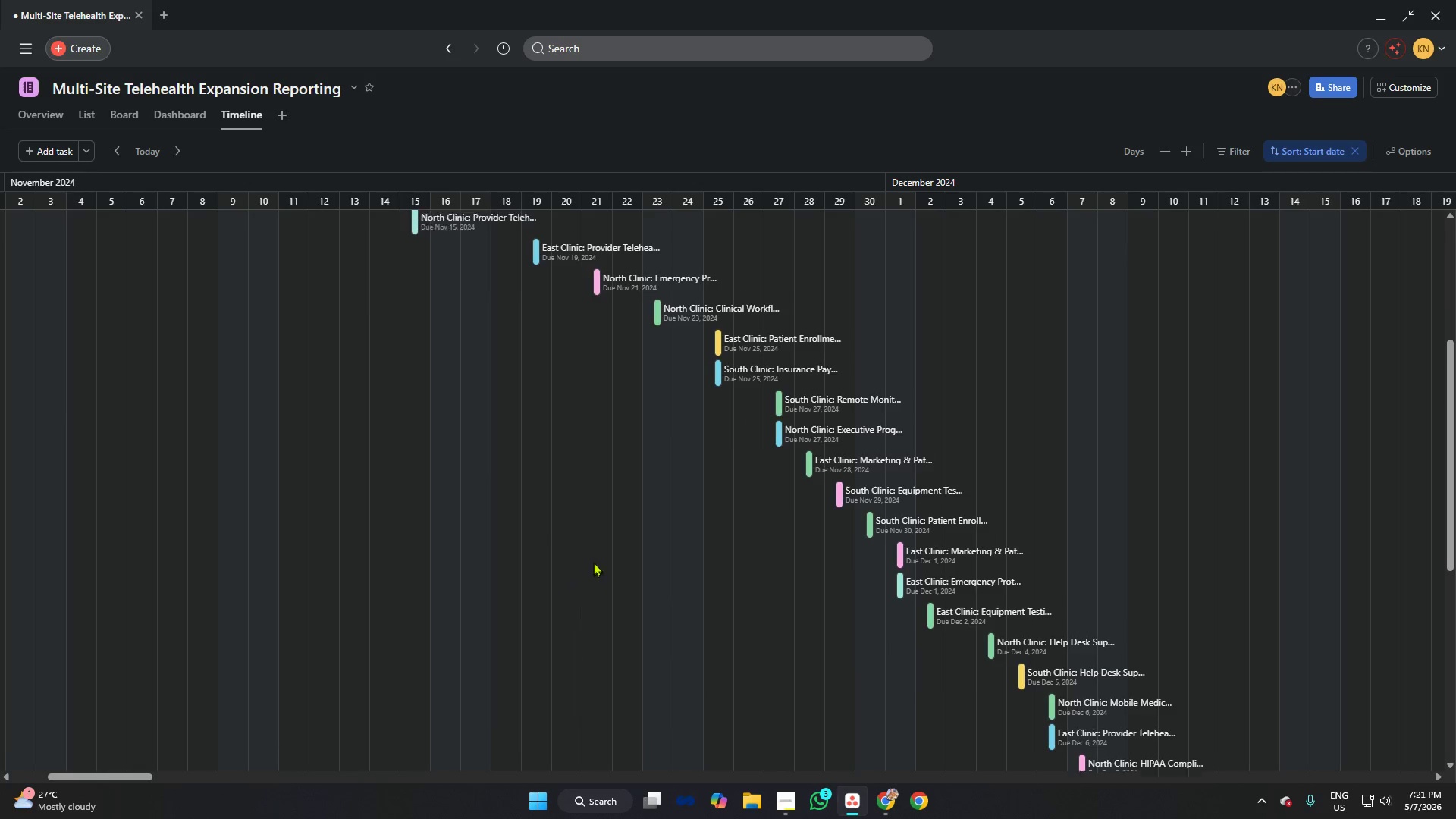 
scroll: coordinate [563, 485], scroll_direction: up, amount: 15.0
 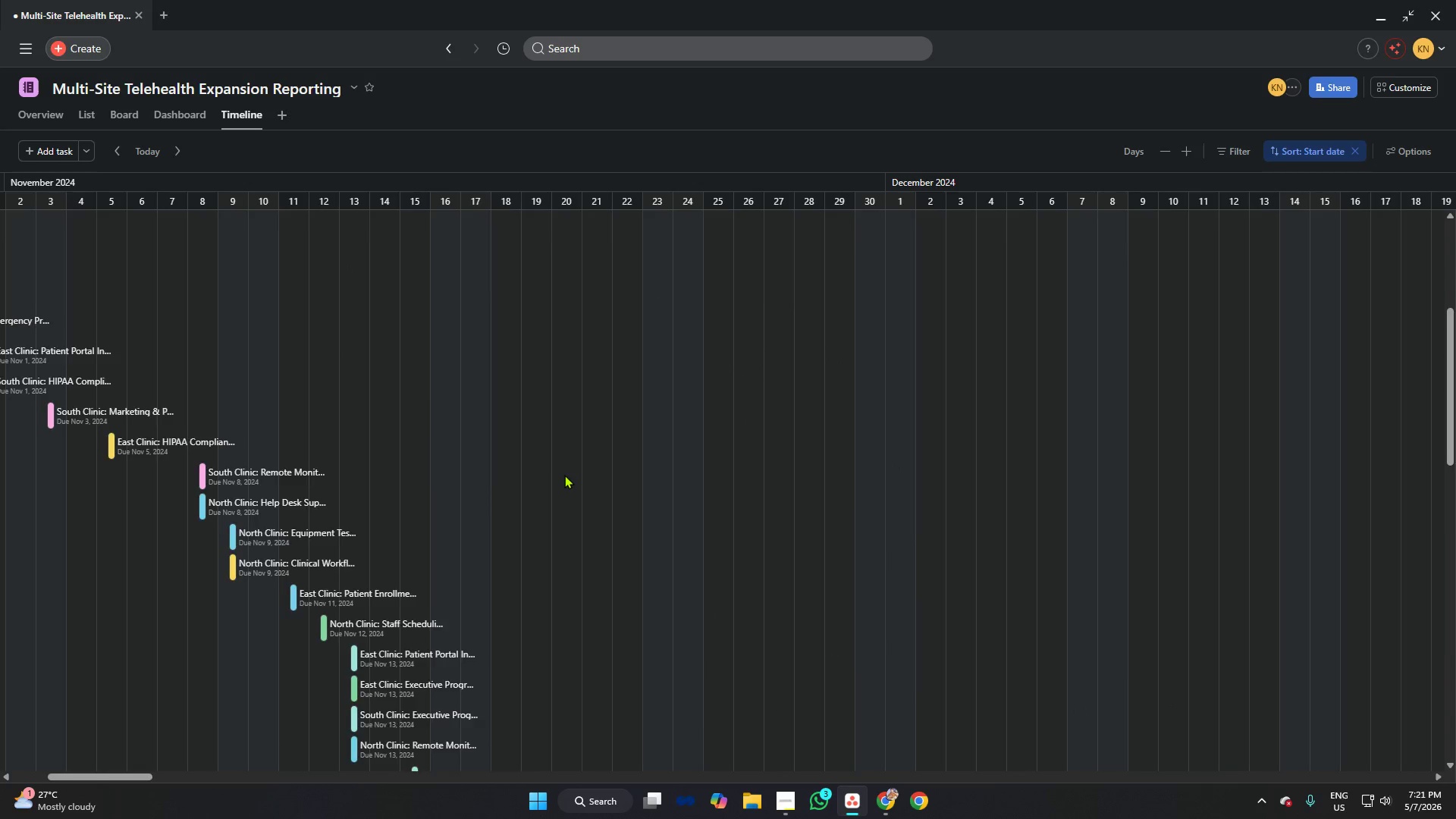 
scroll: coordinate [568, 475], scroll_direction: down, amount: 5.0
 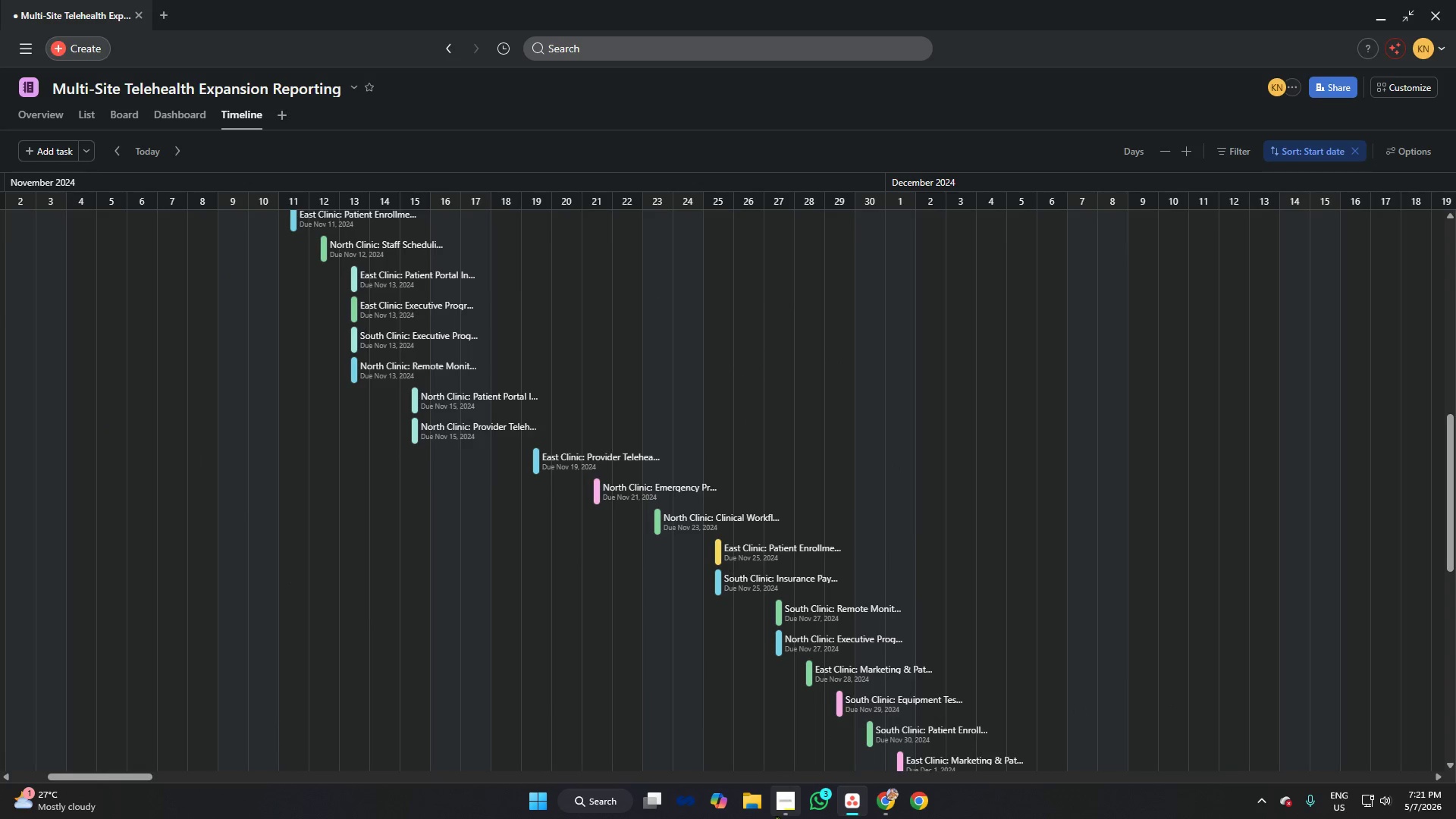 
left_click([781, 802])